 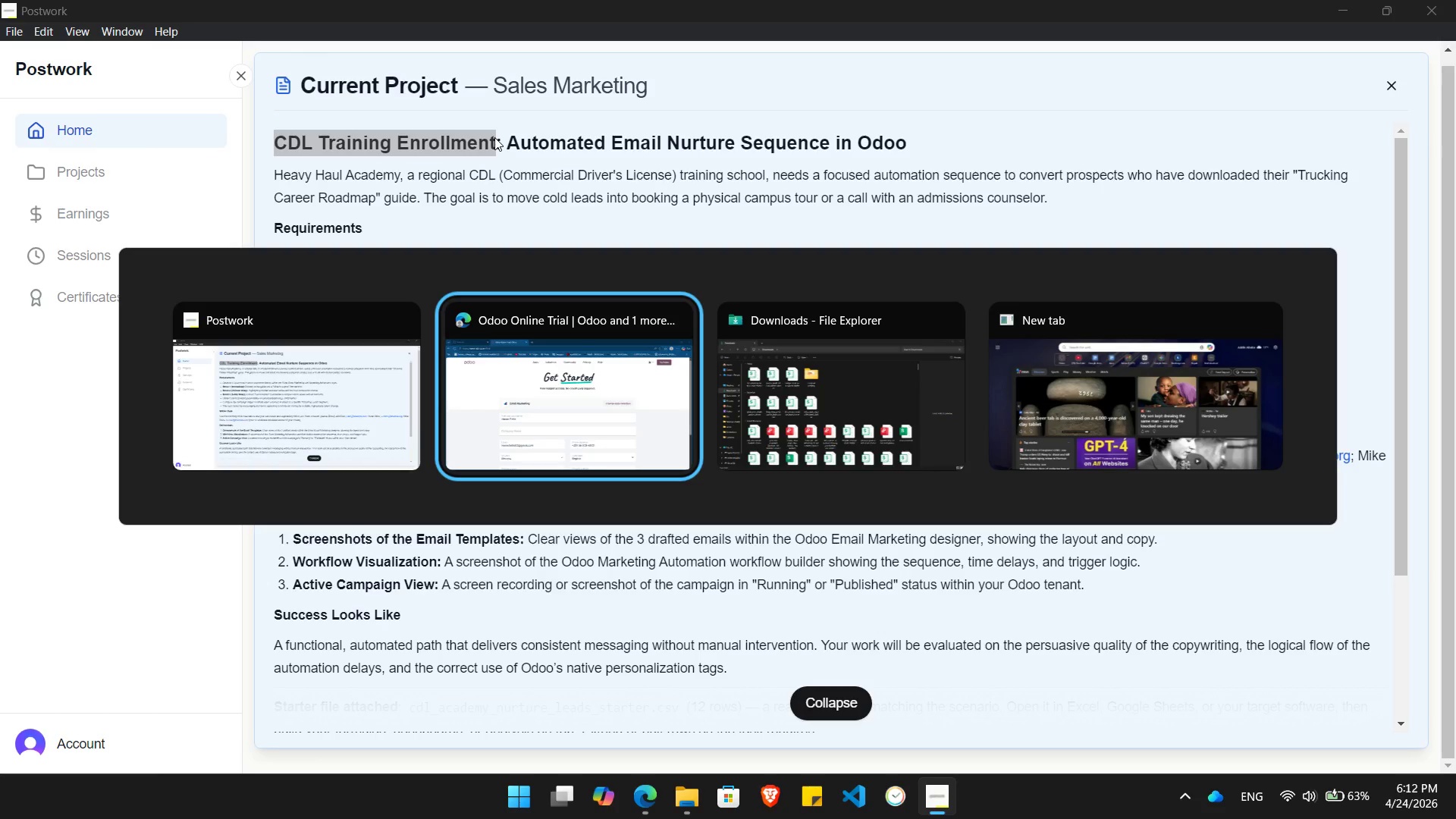 
key(Control+V)
 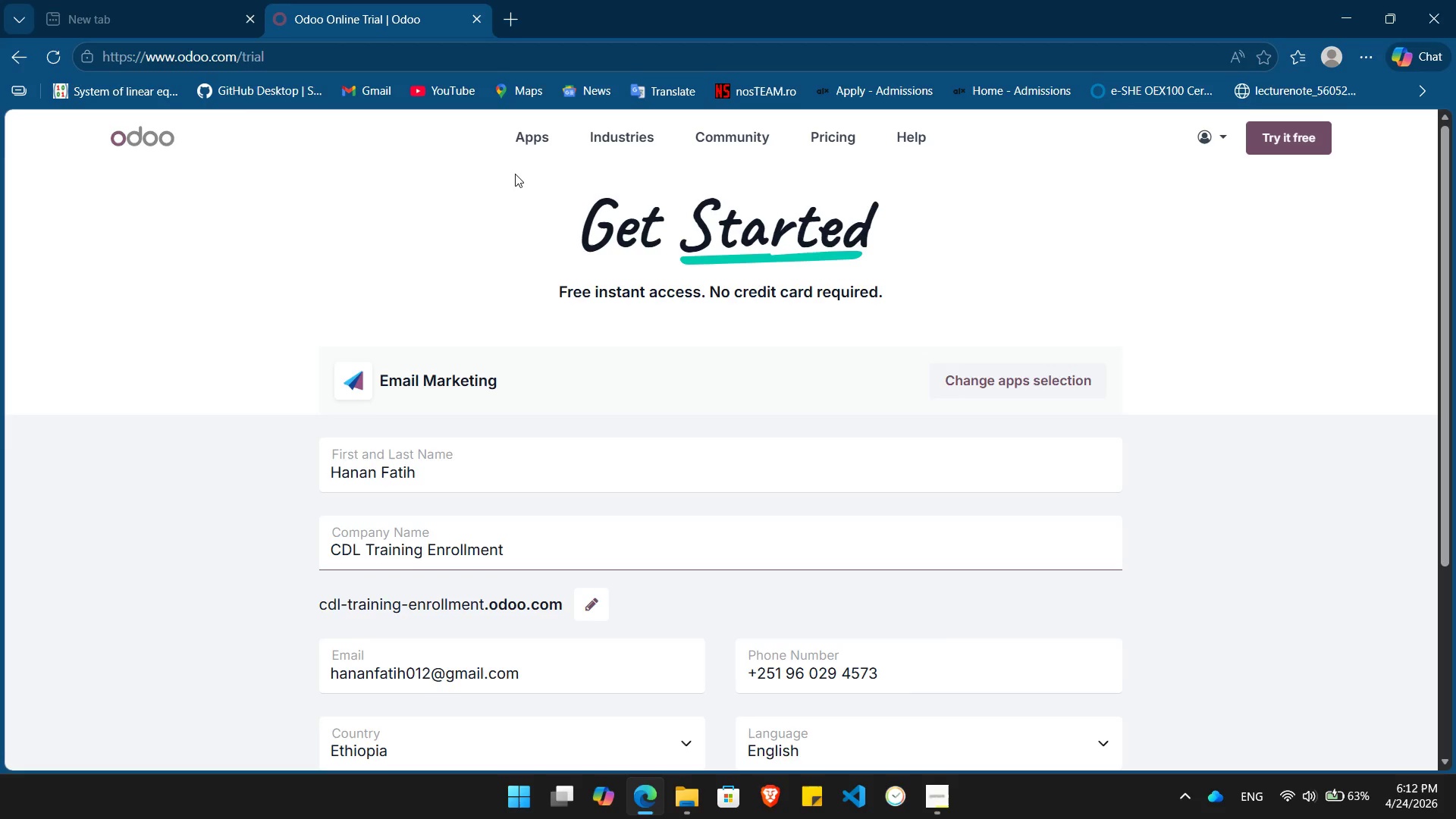 
key(Enter)
 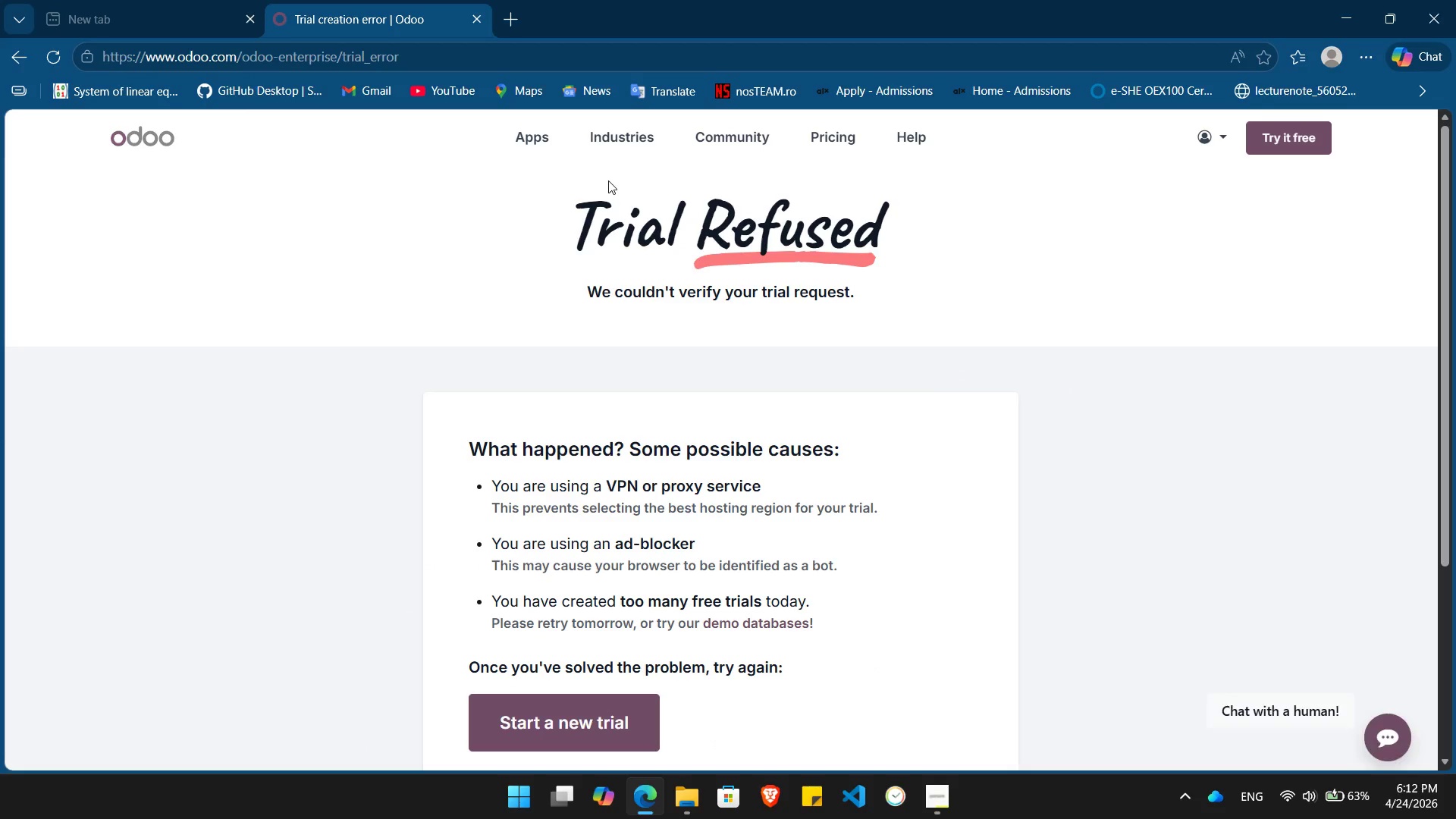 
wait(8.11)
 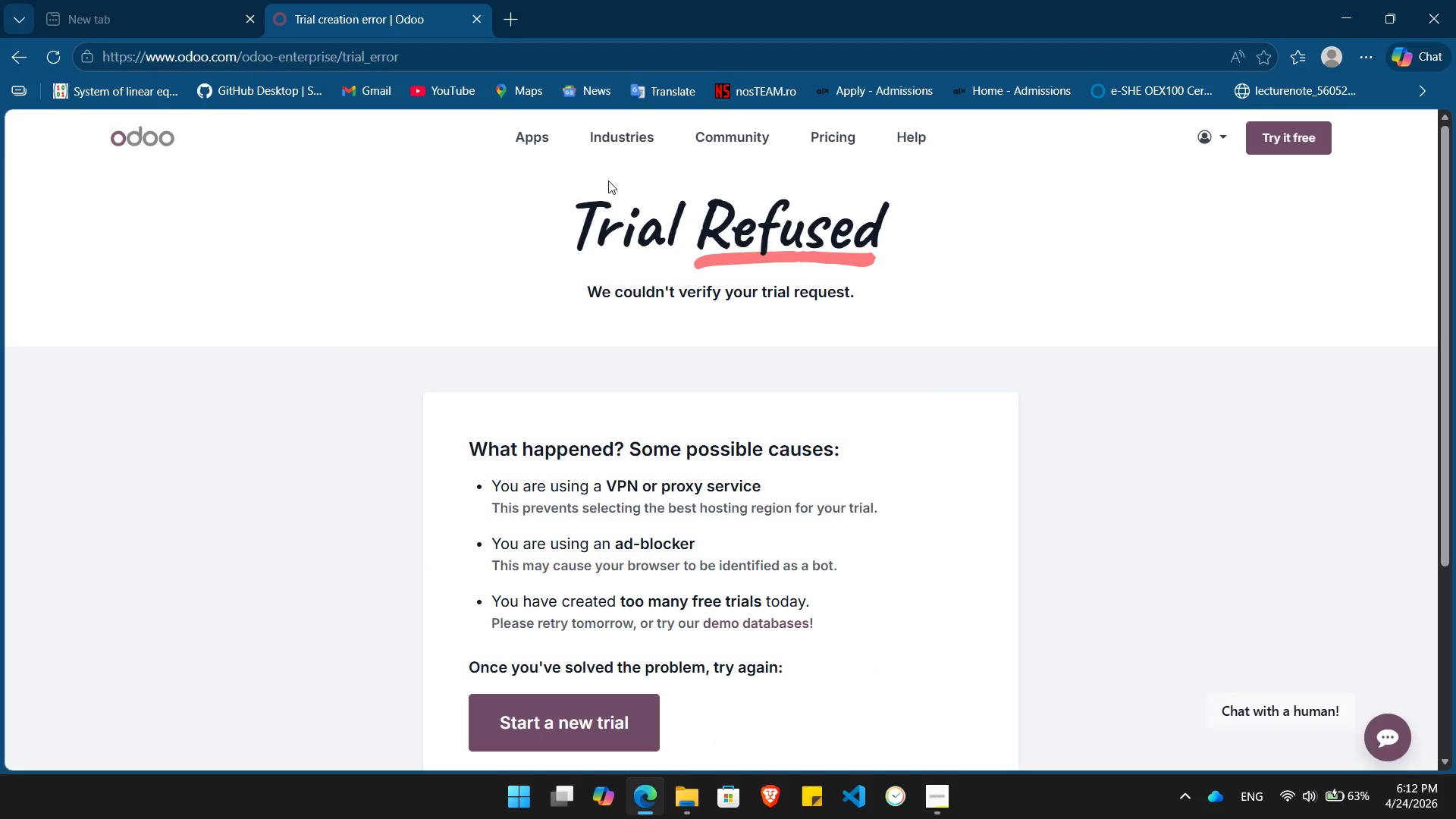 
scroll: coordinate [729, 451], scroll_direction: down, amount: 2.0
 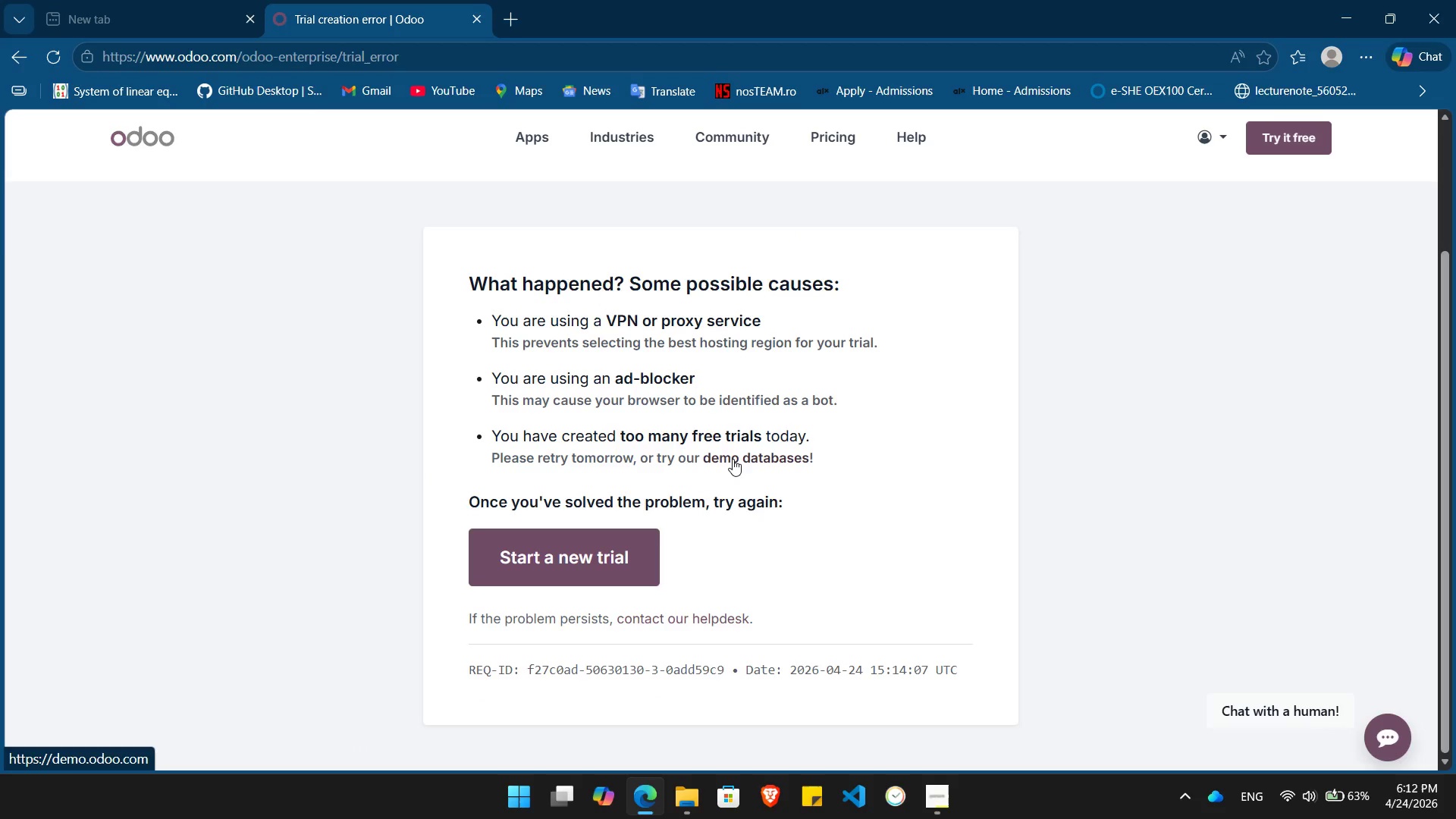 
left_click([733, 459])
 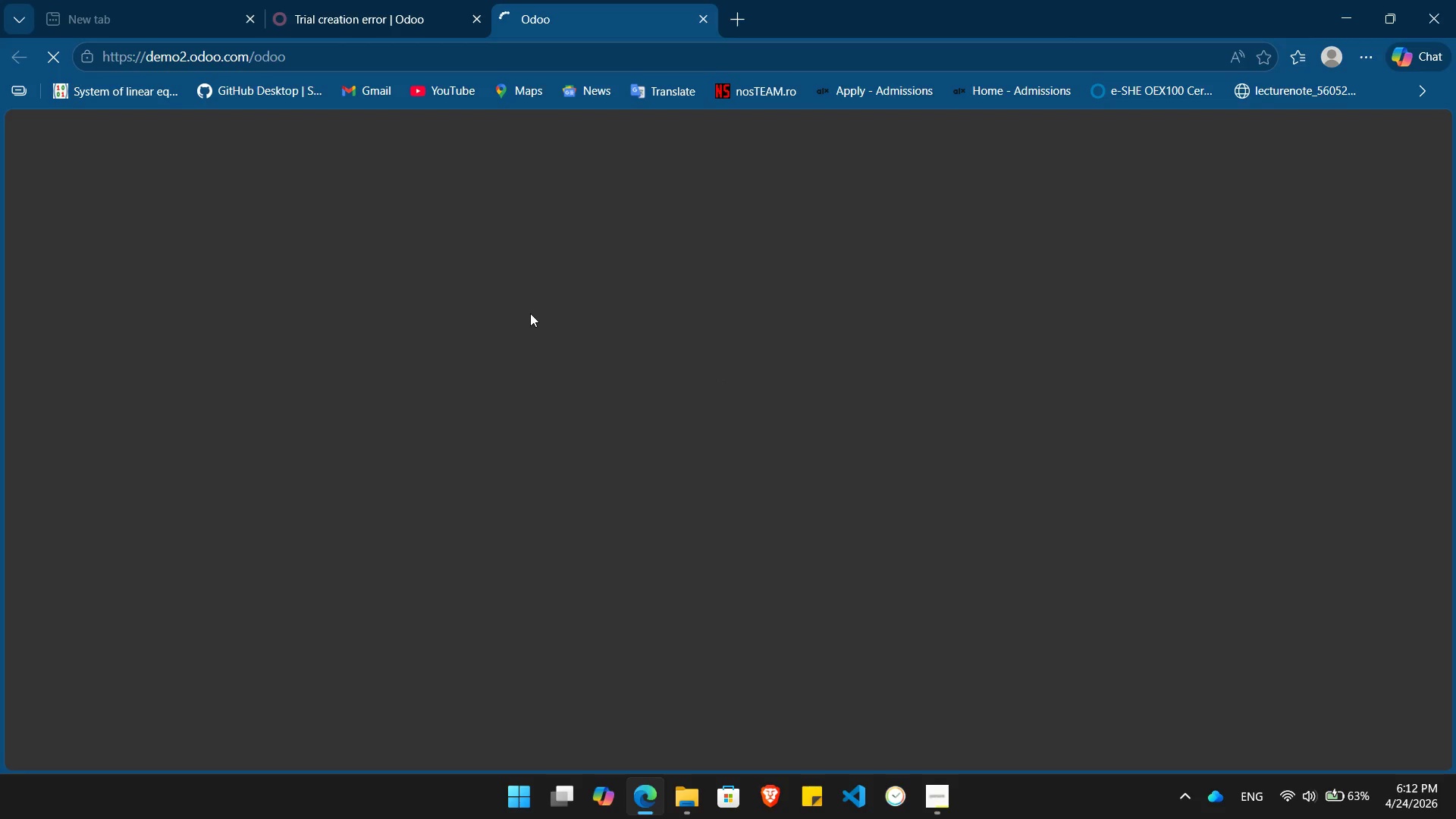 
wait(12.25)
 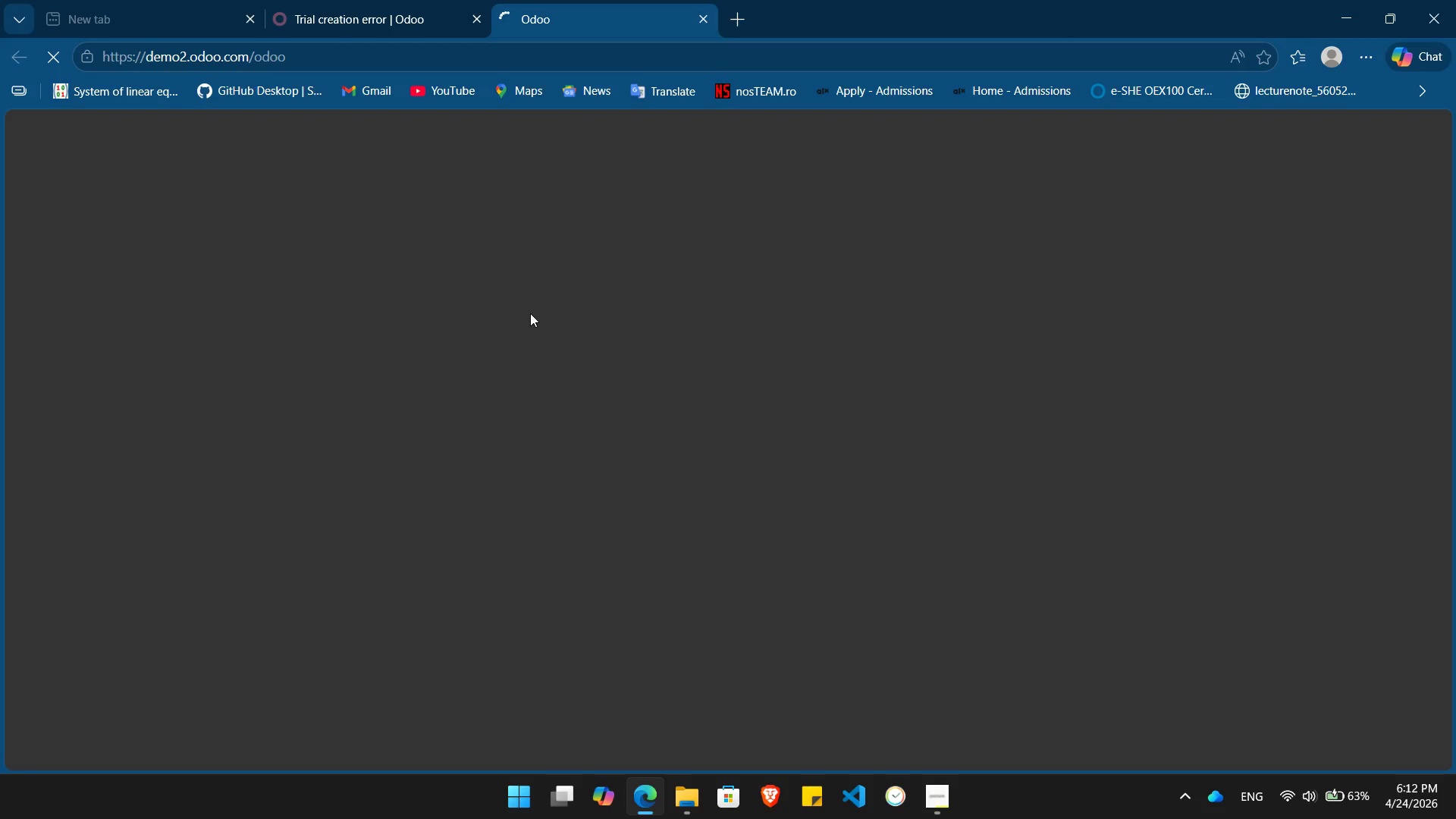 
left_click([478, 20])
 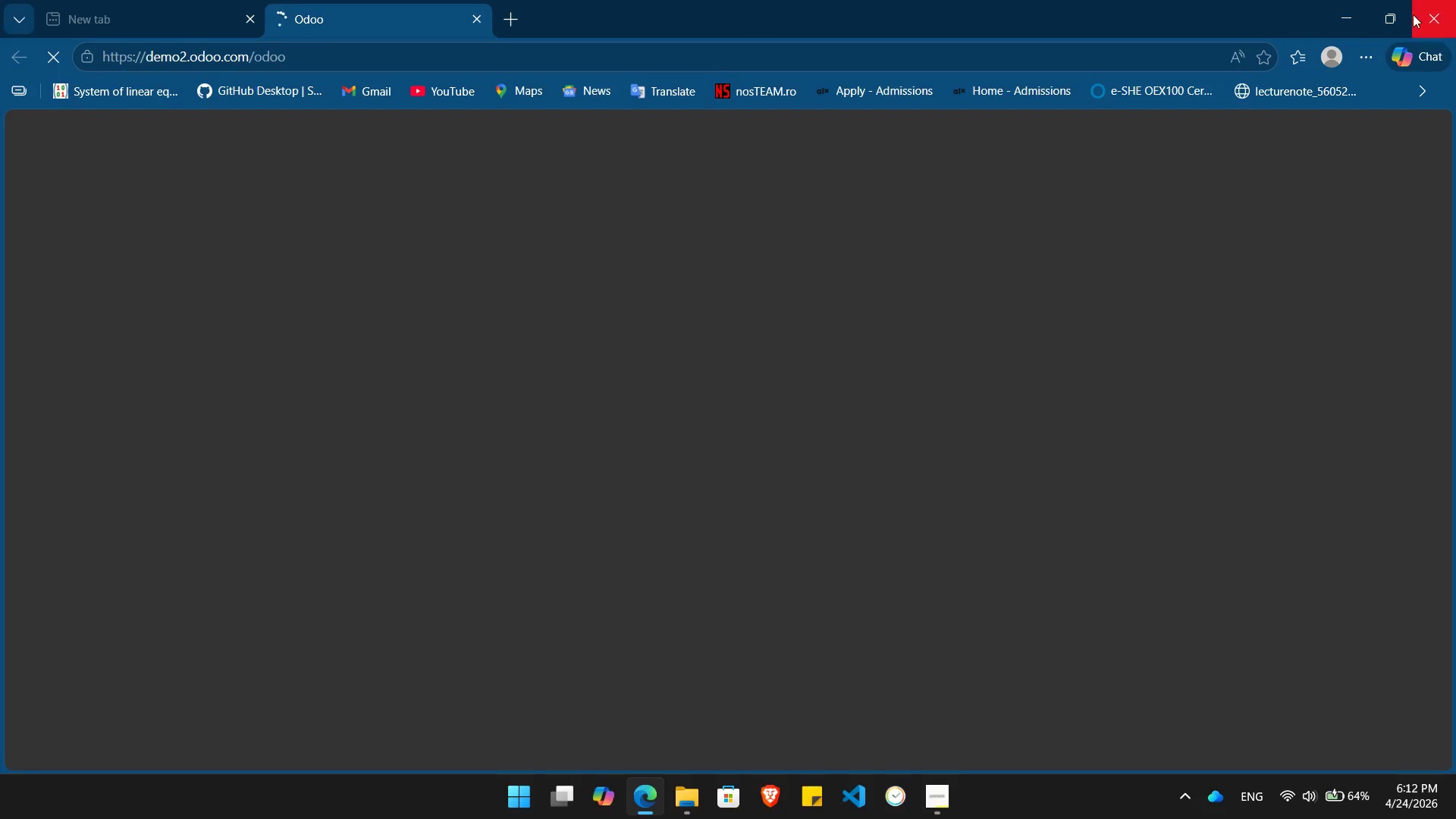 
left_click([1330, 47])
 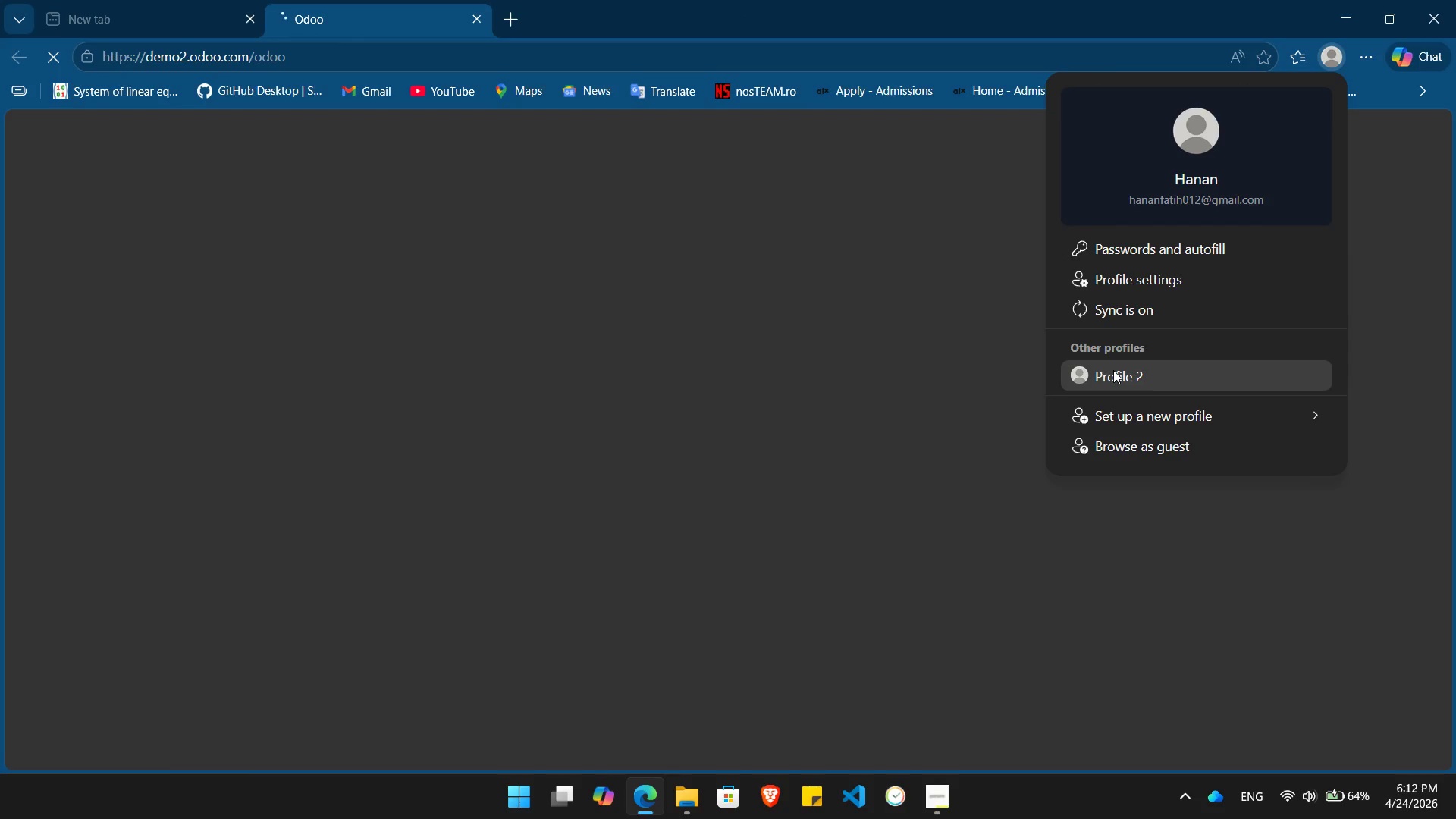 
left_click([1113, 372])
 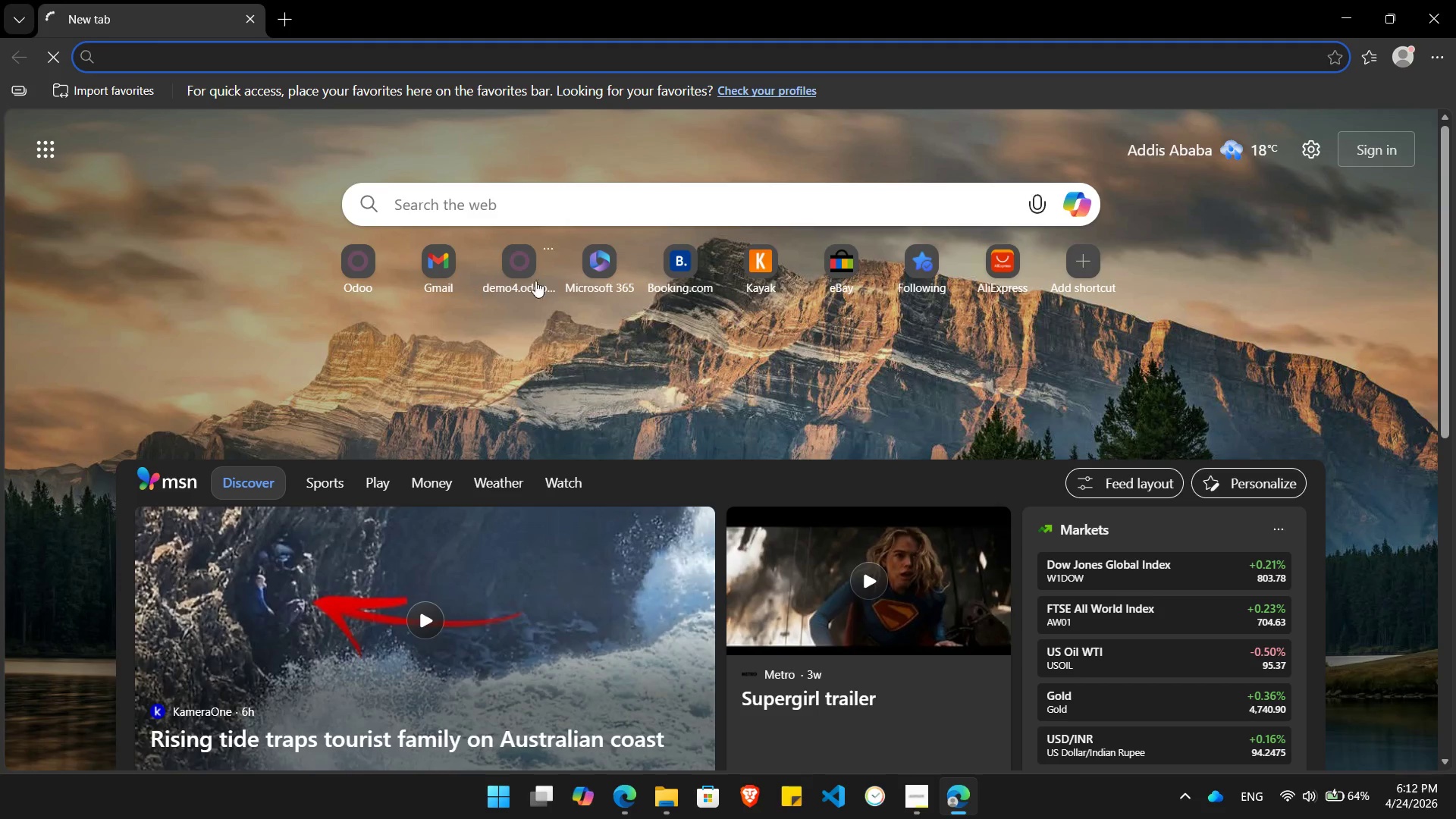 
left_click([365, 274])
 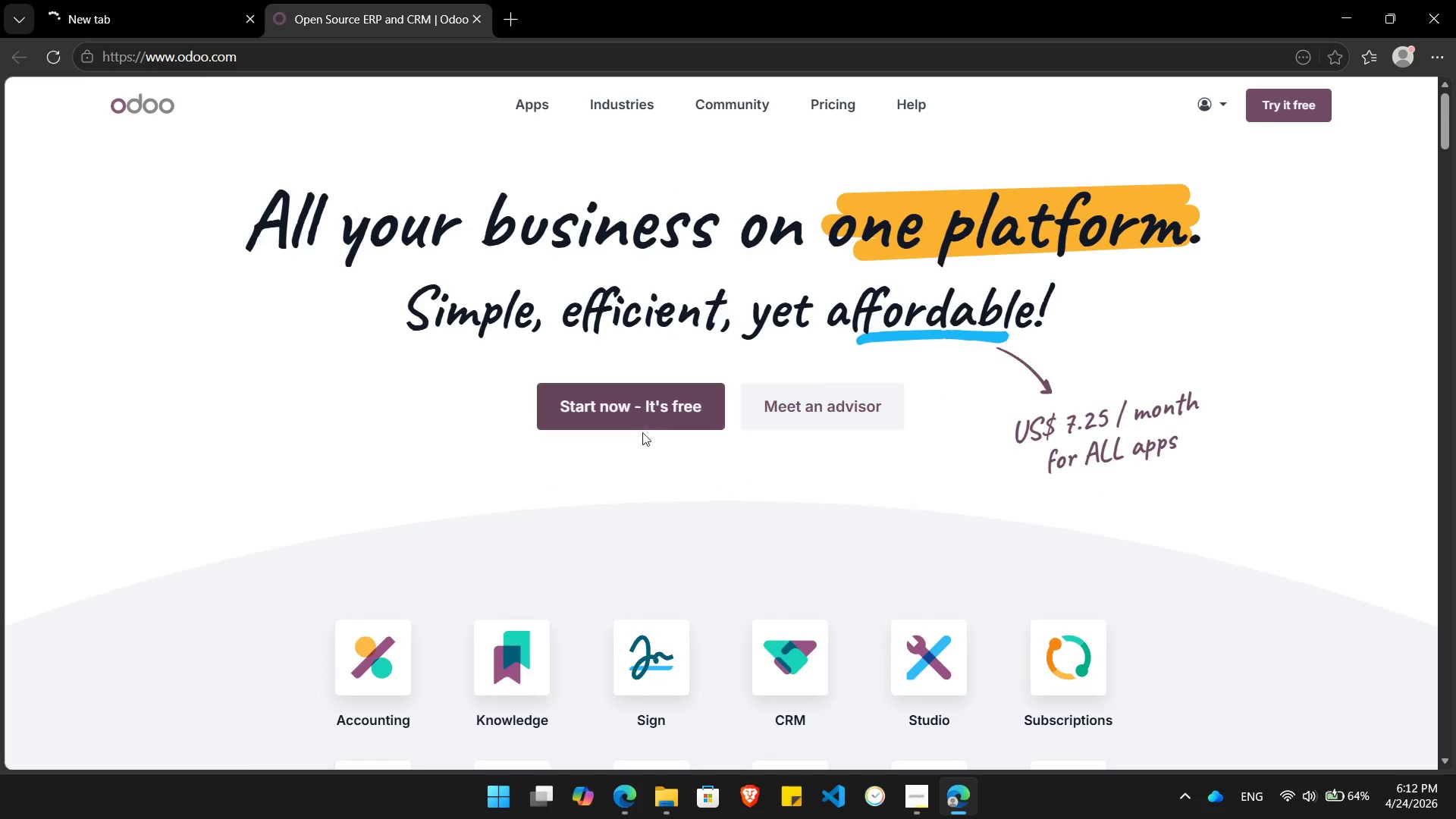 
left_click([623, 400])
 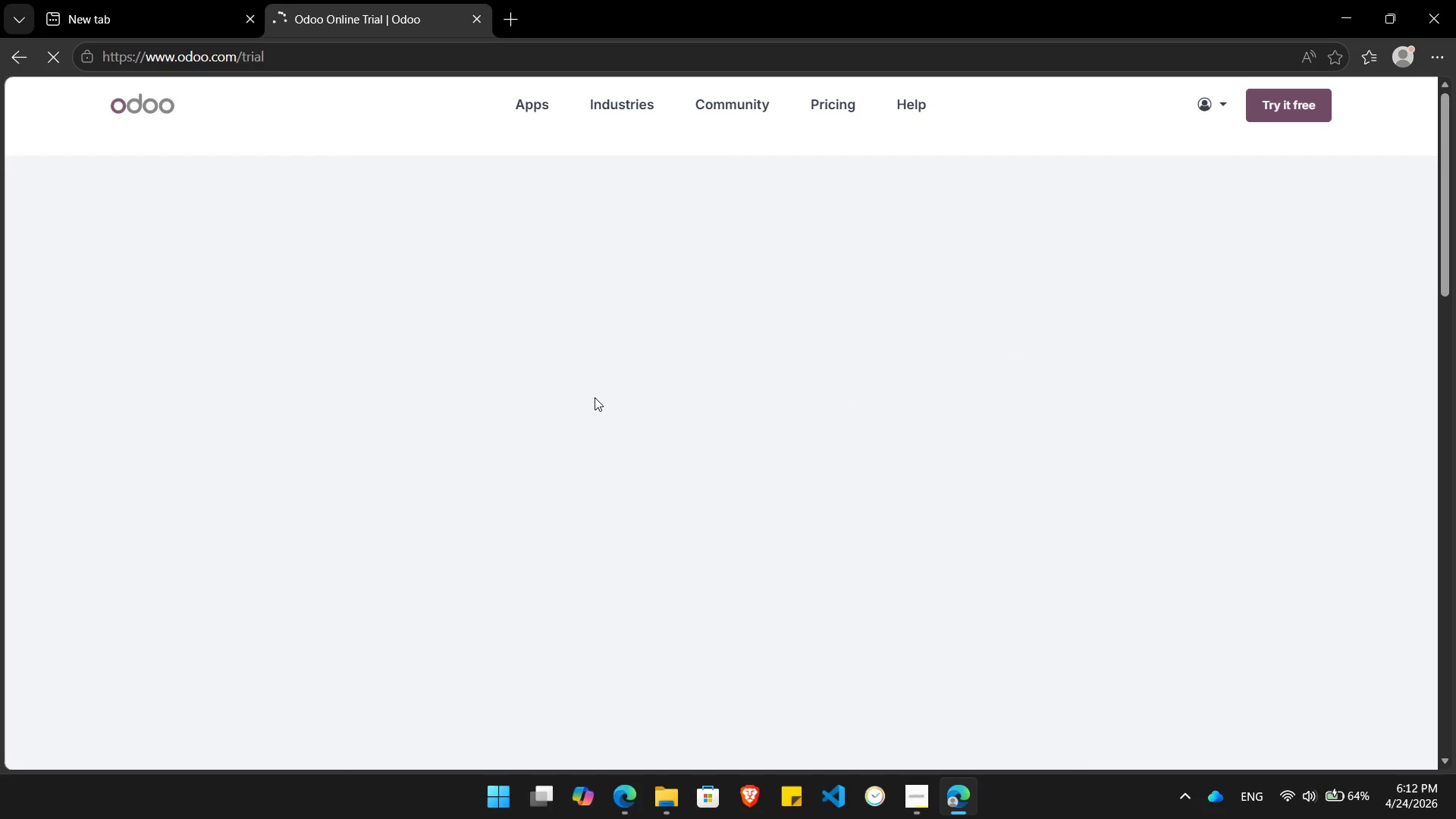 
scroll: coordinate [595, 397], scroll_direction: down, amount: 5.0
 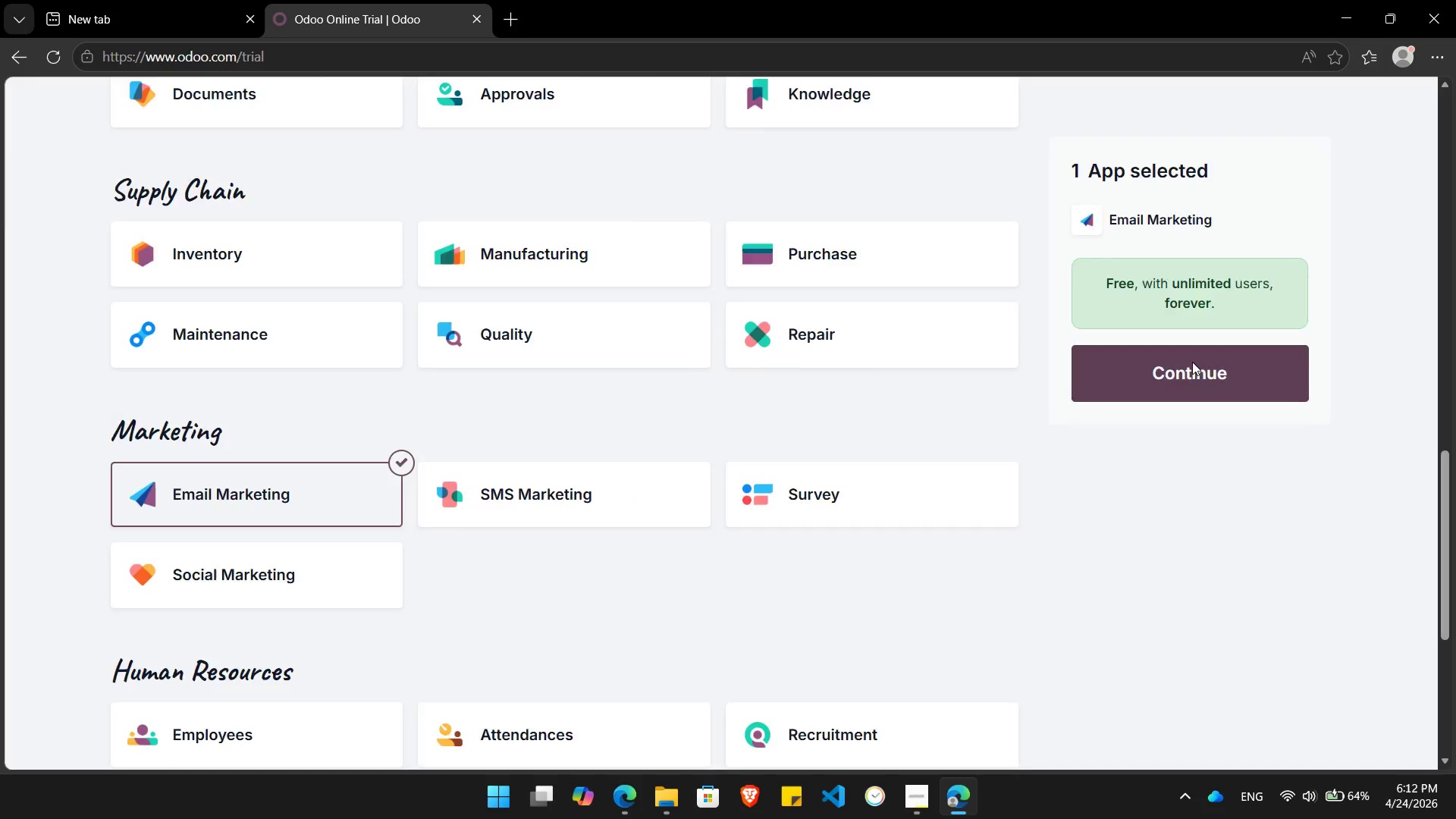 
left_click([520, 518])
 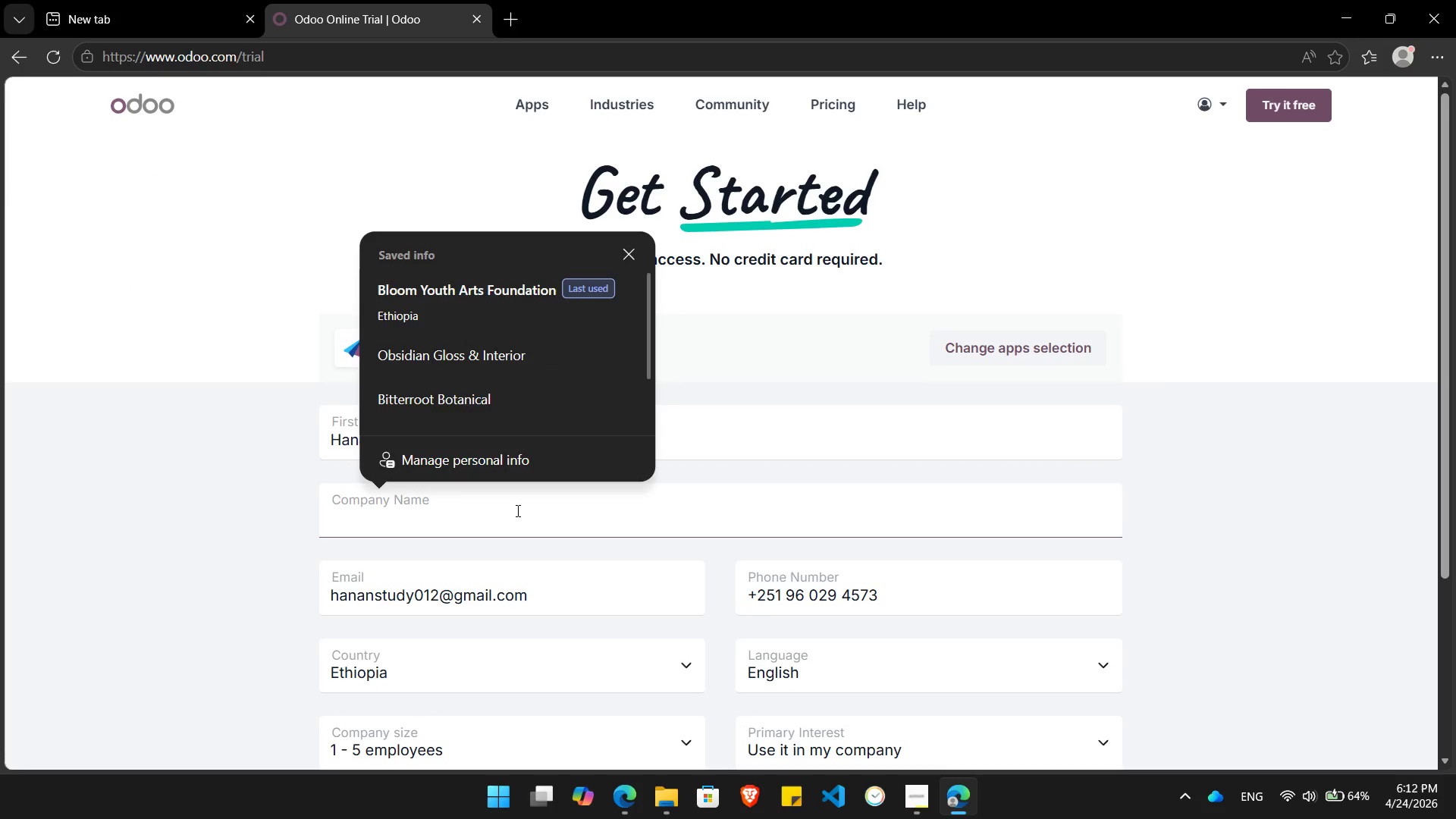 
key(Control+V)
 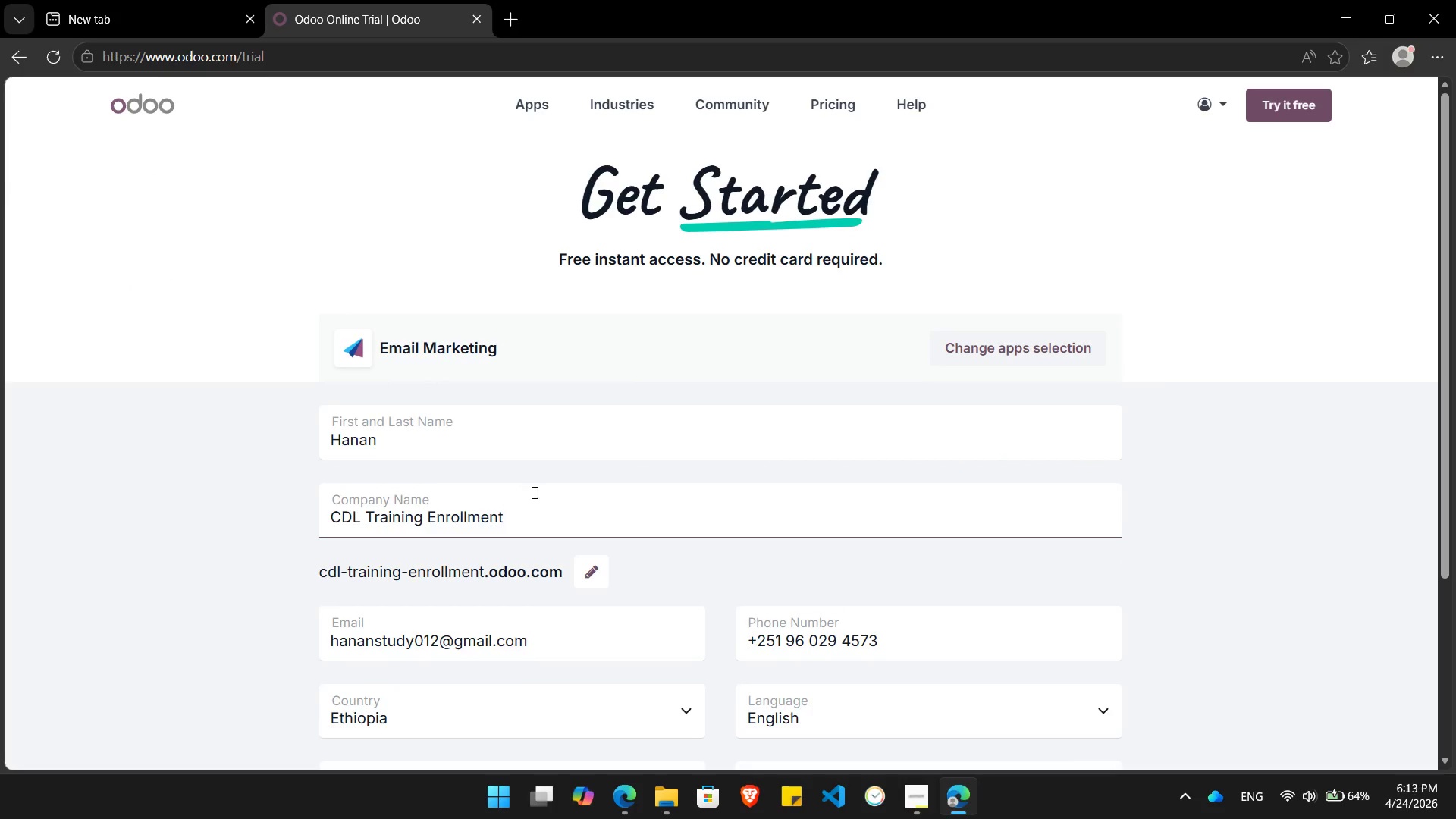 
key(Enter)
 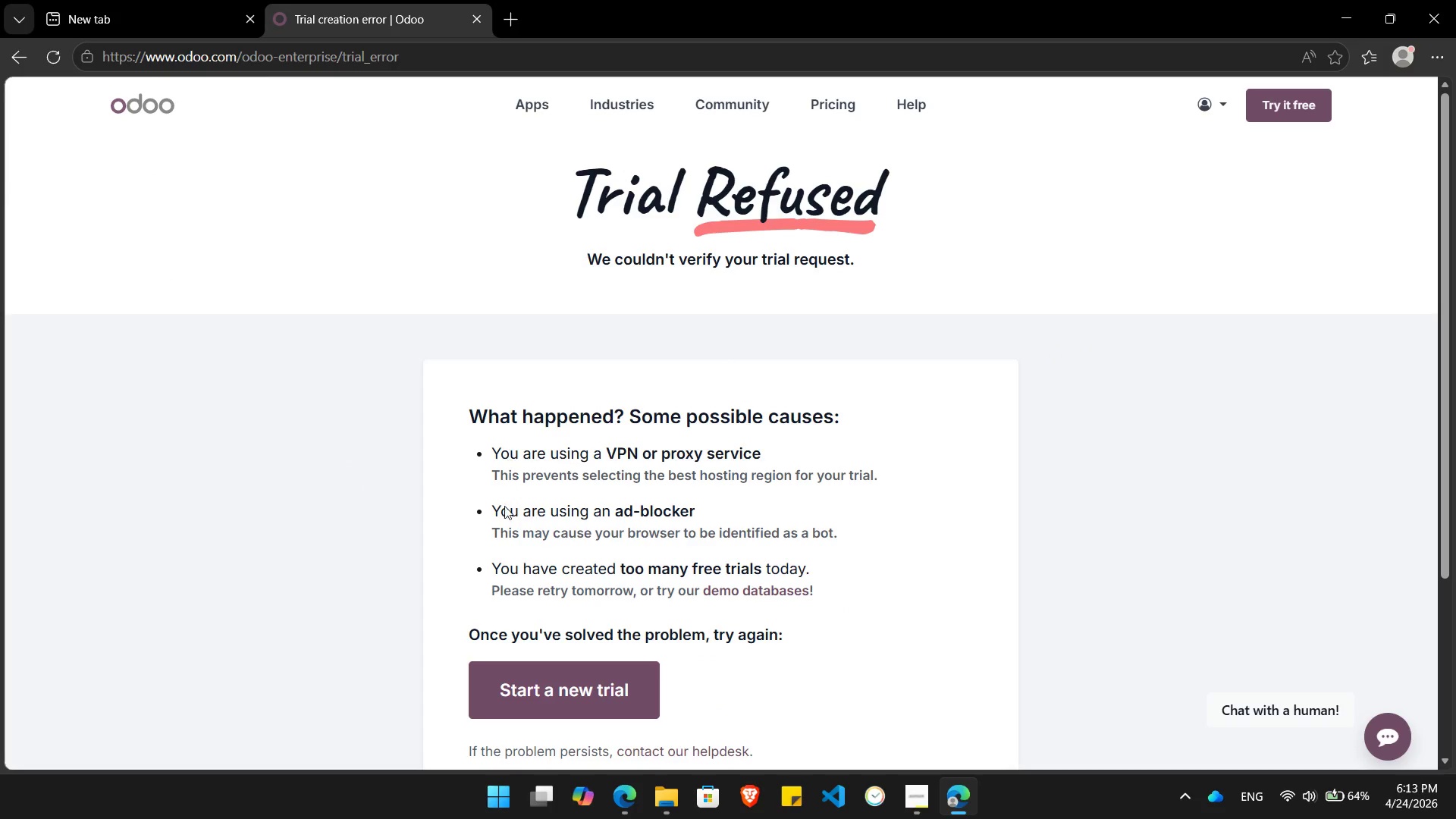 
wait(8.66)
 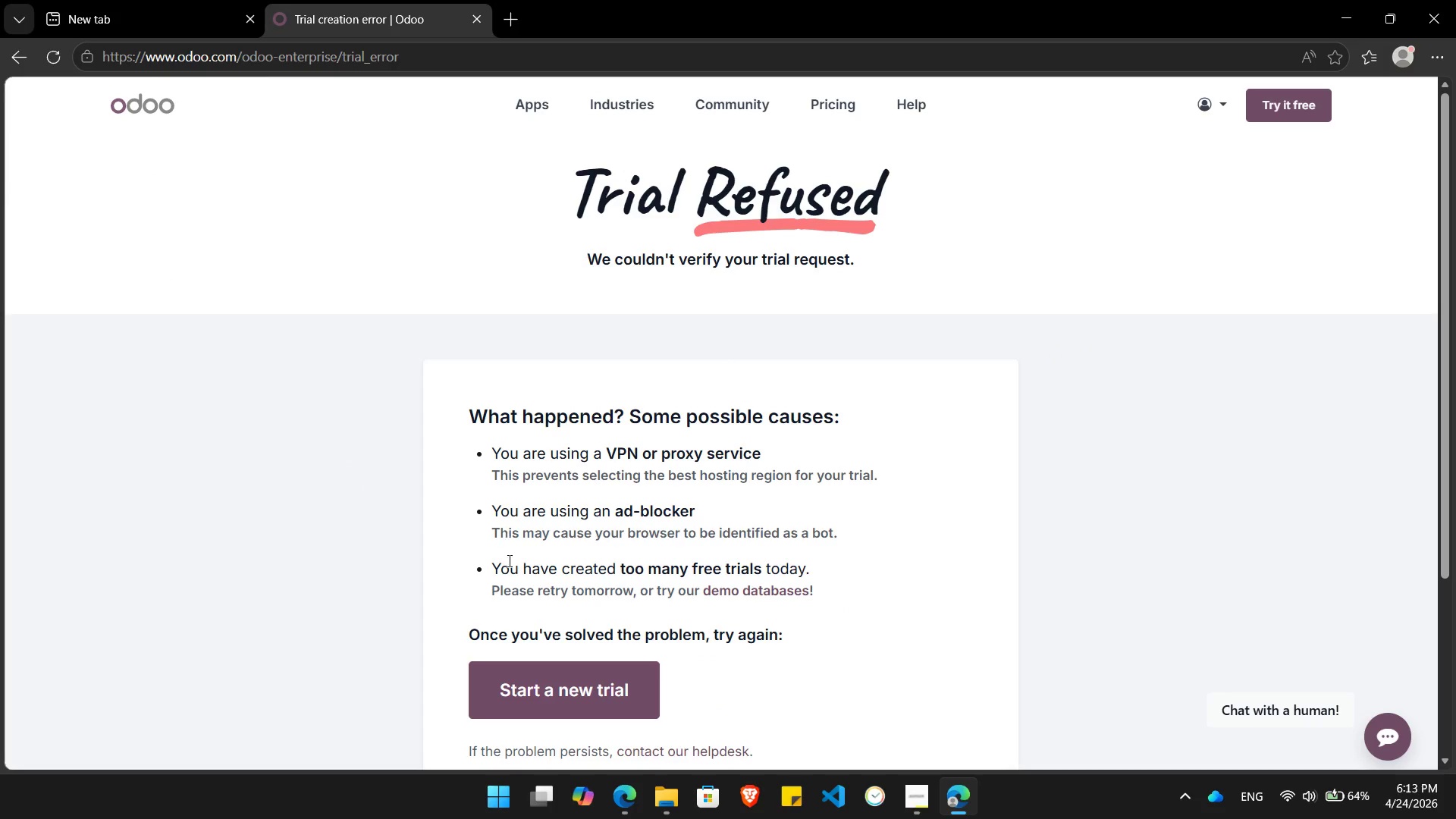 
key(Alt+Tab)
 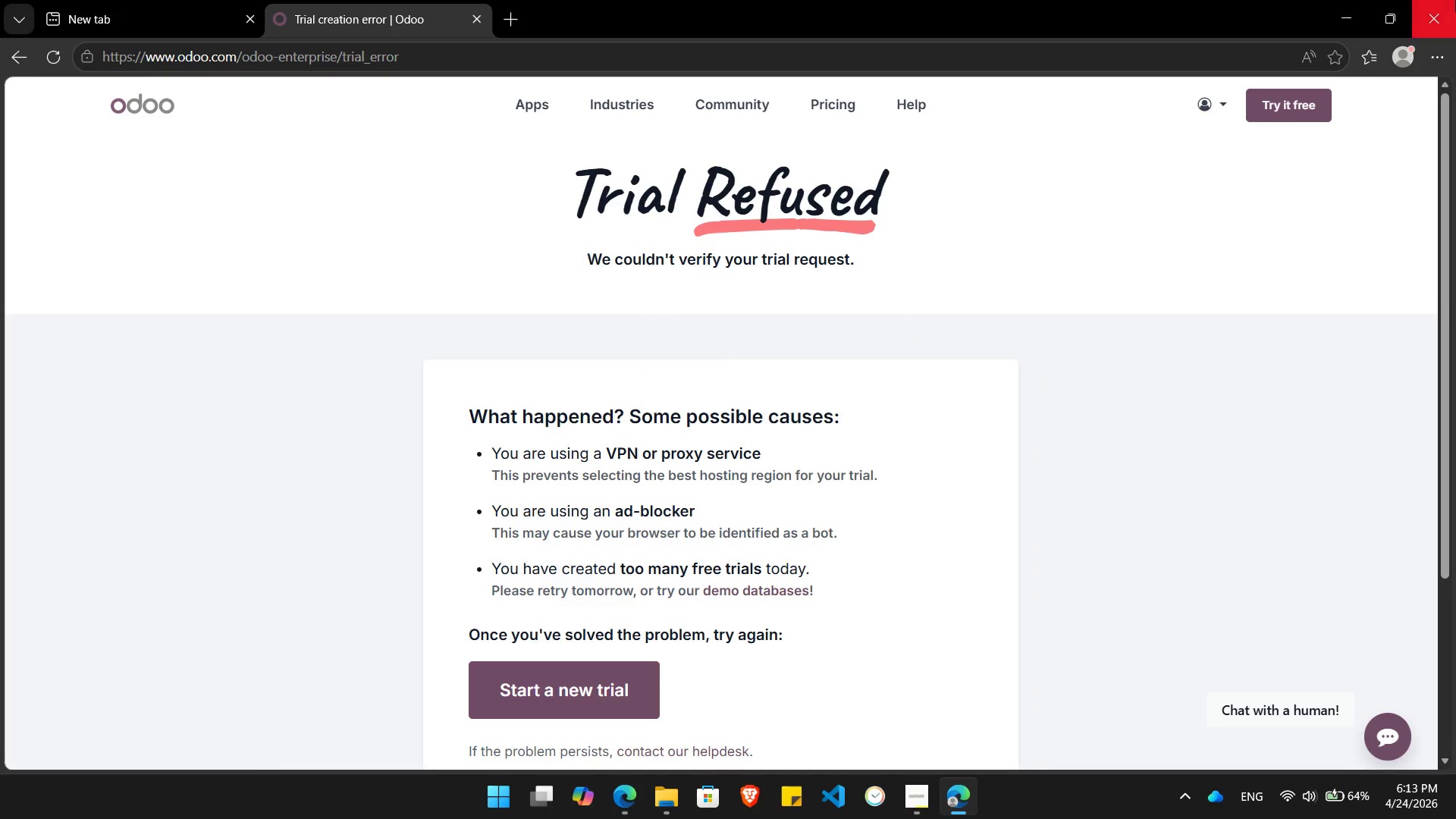 
left_click([1427, 7])
 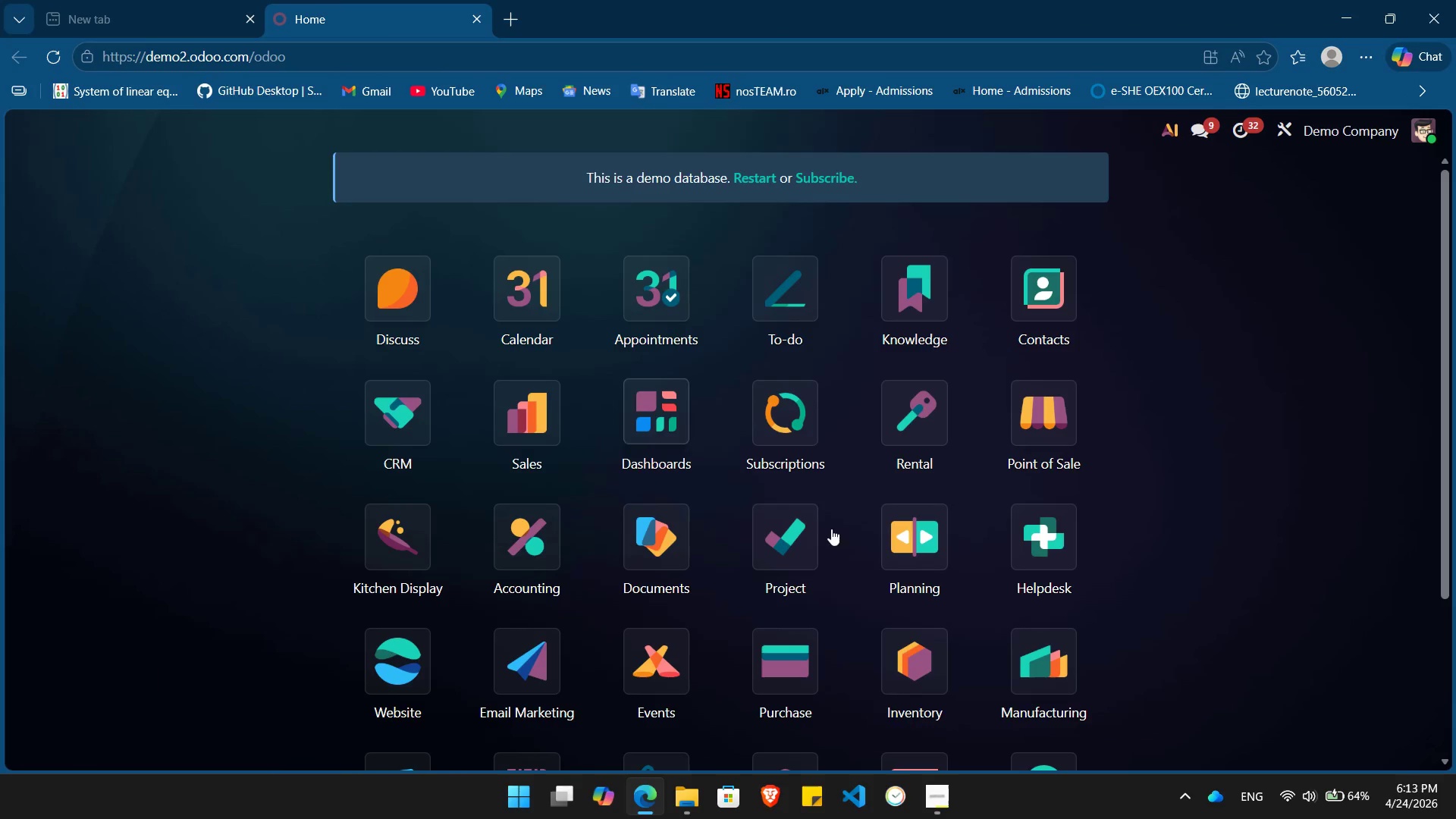 
key(Alt+Tab)